 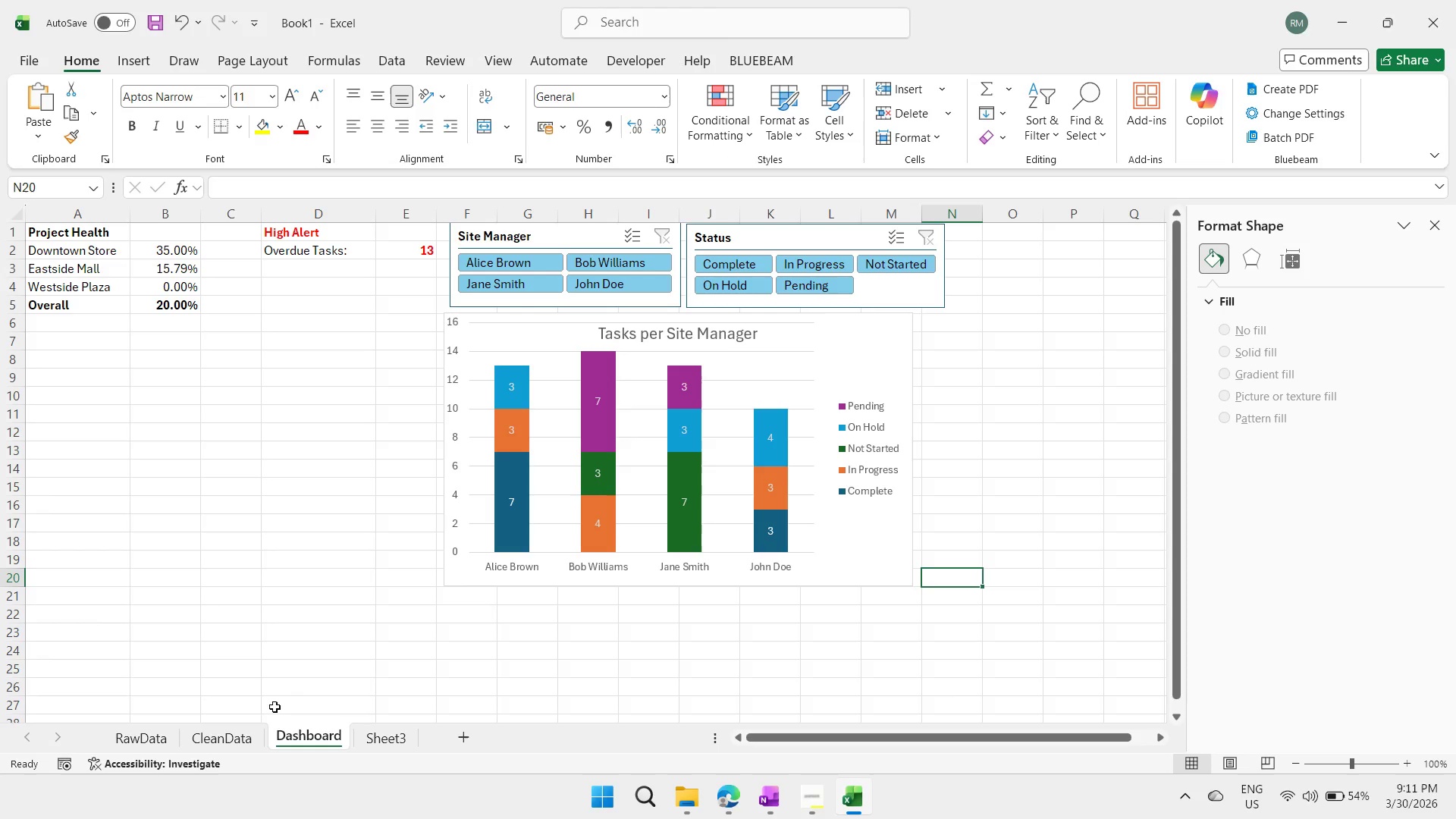 
left_click([147, 736])
 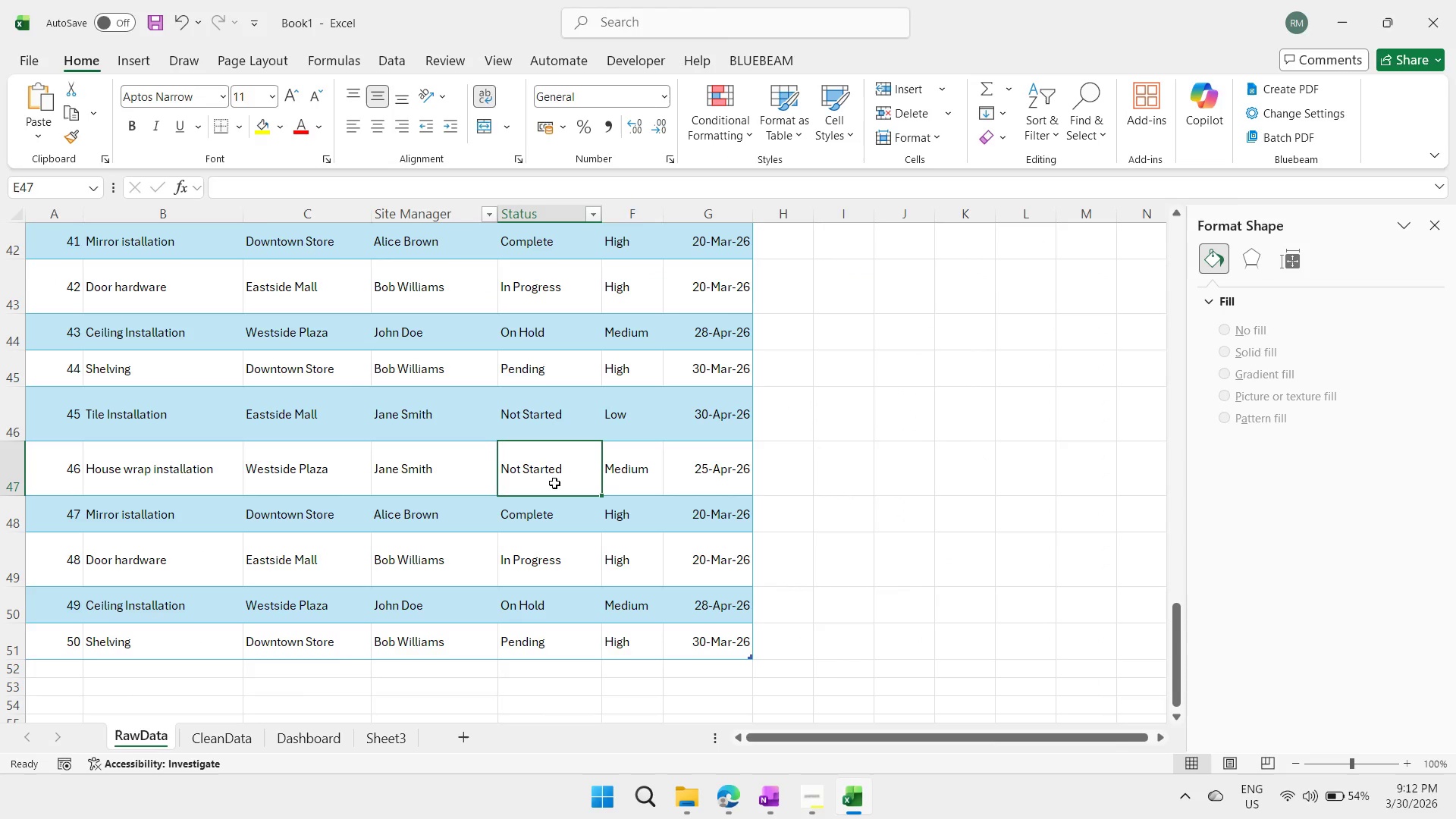 
left_click([554, 483])
 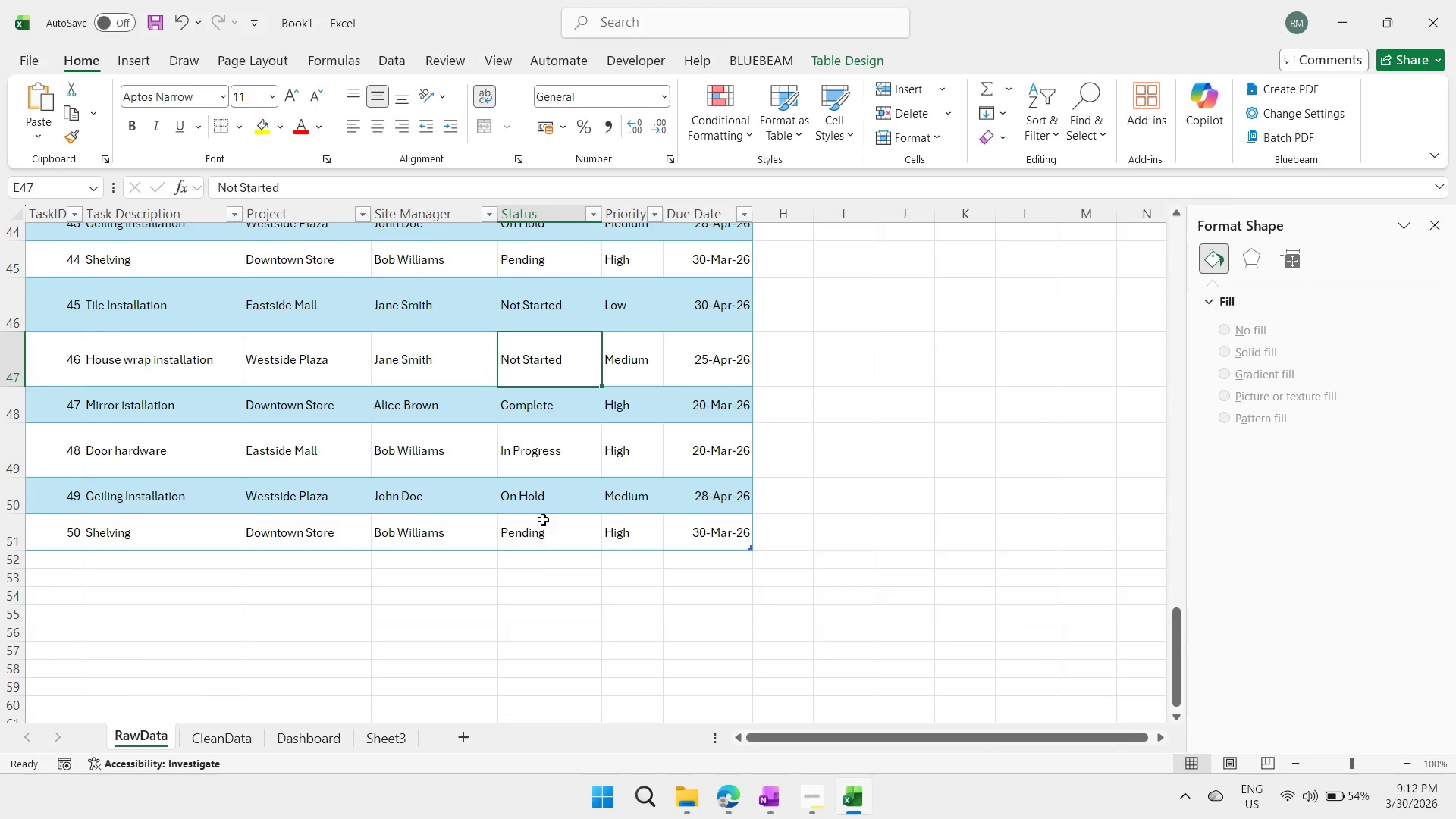 
scroll: coordinate [519, 573], scroll_direction: up, amount: 8.0
 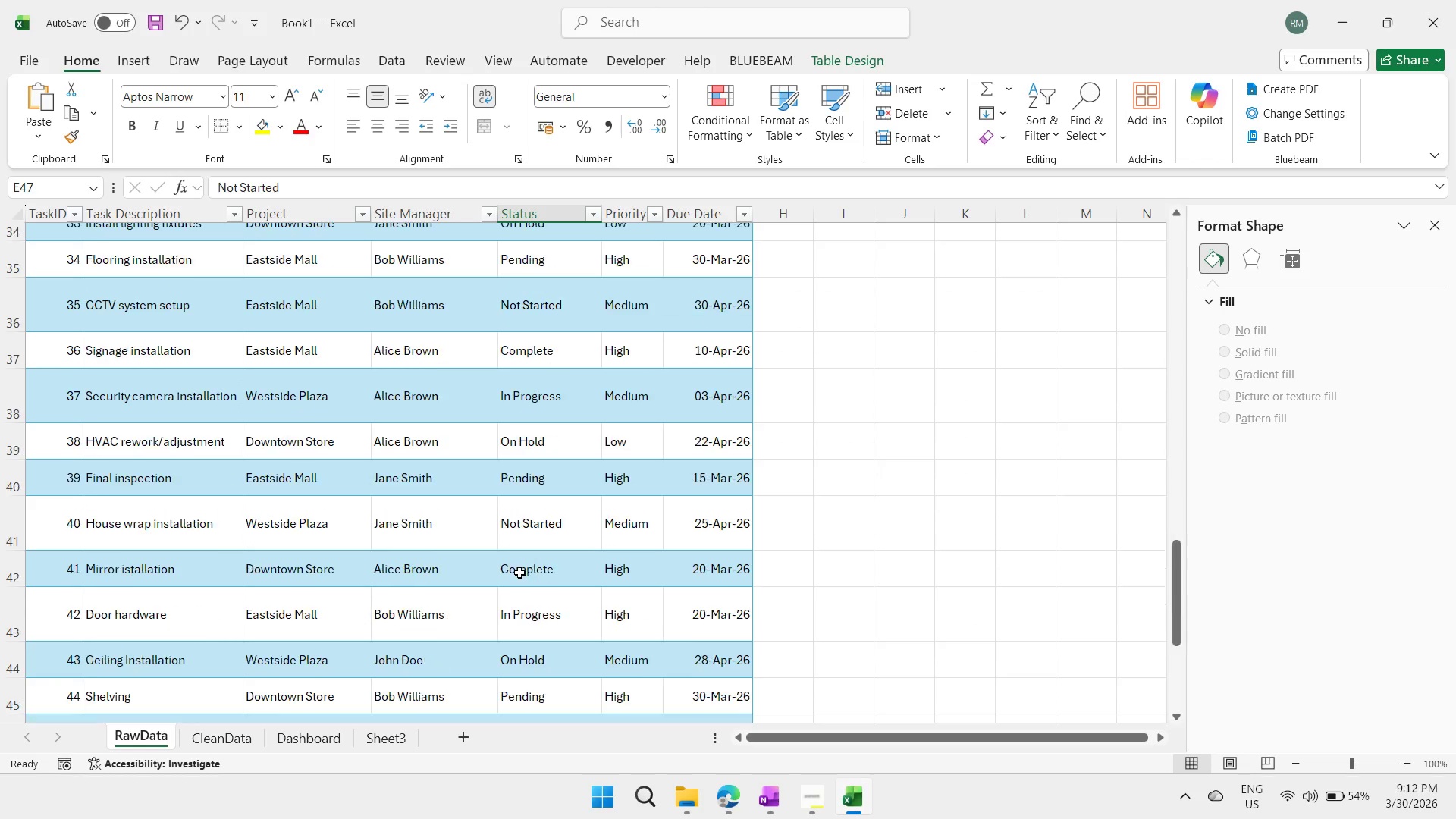 
scroll: coordinate [522, 589], scroll_direction: down, amount: 11.0
 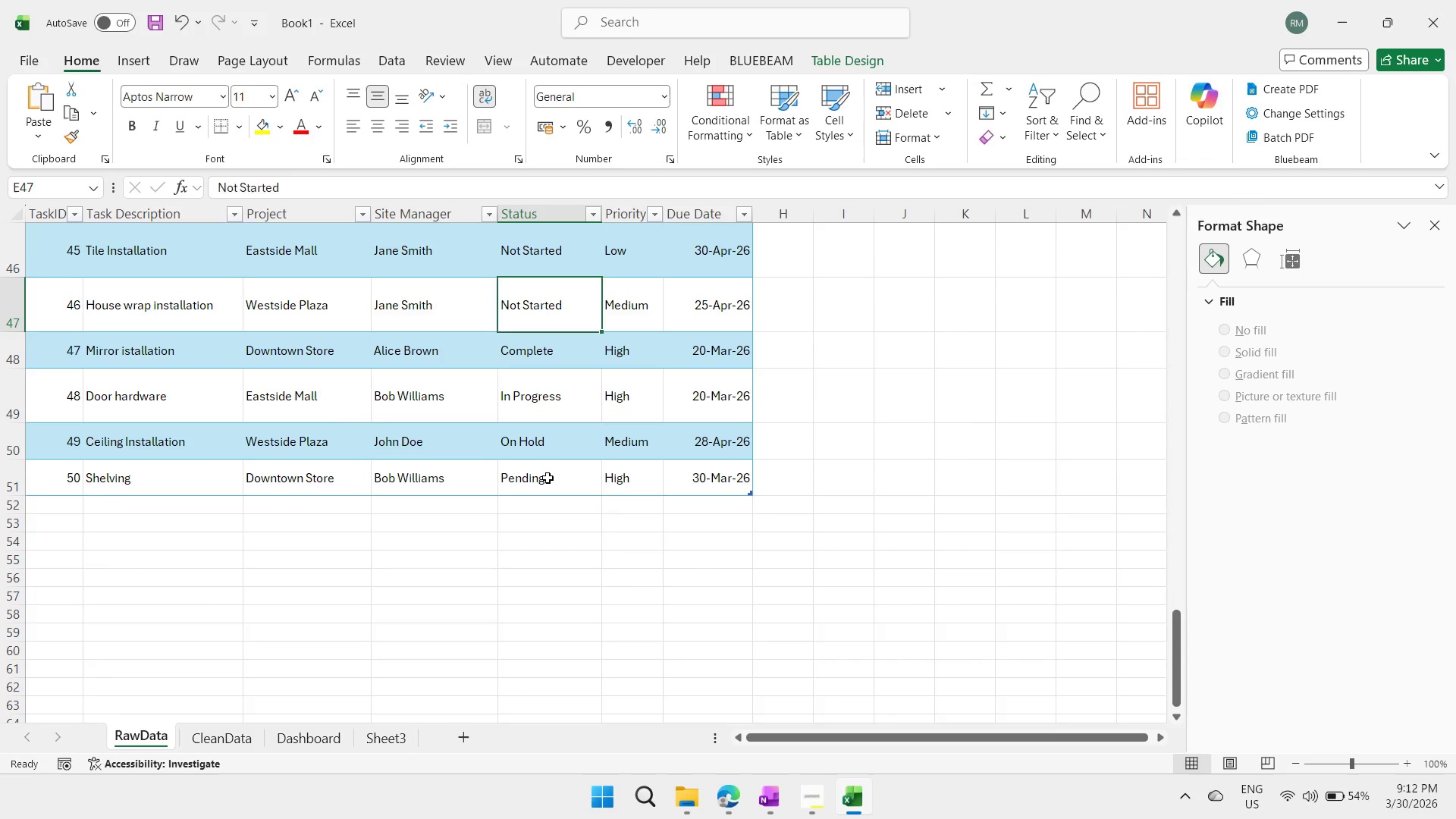 
left_click([548, 478])
 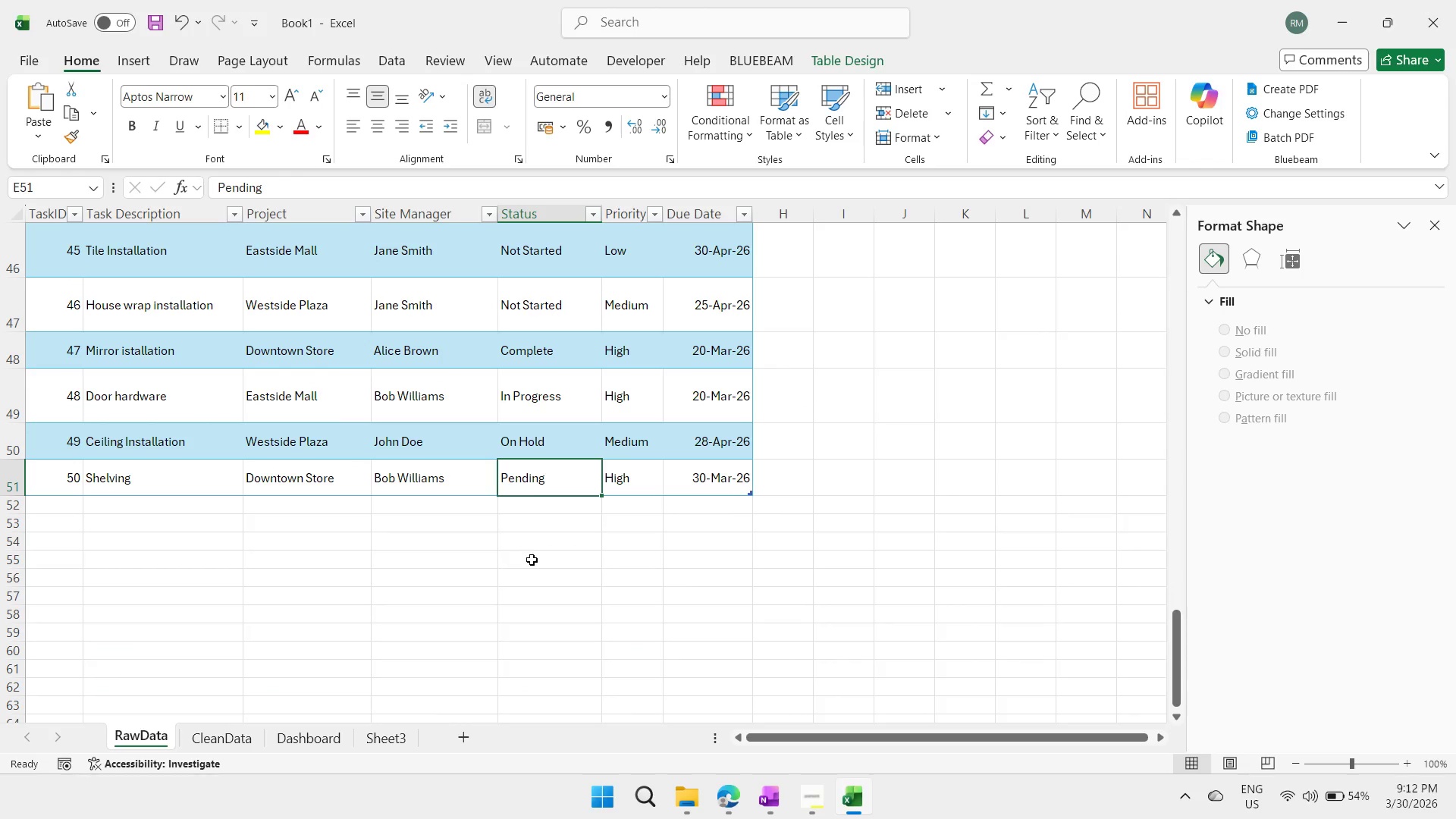 
wait(5.56)
 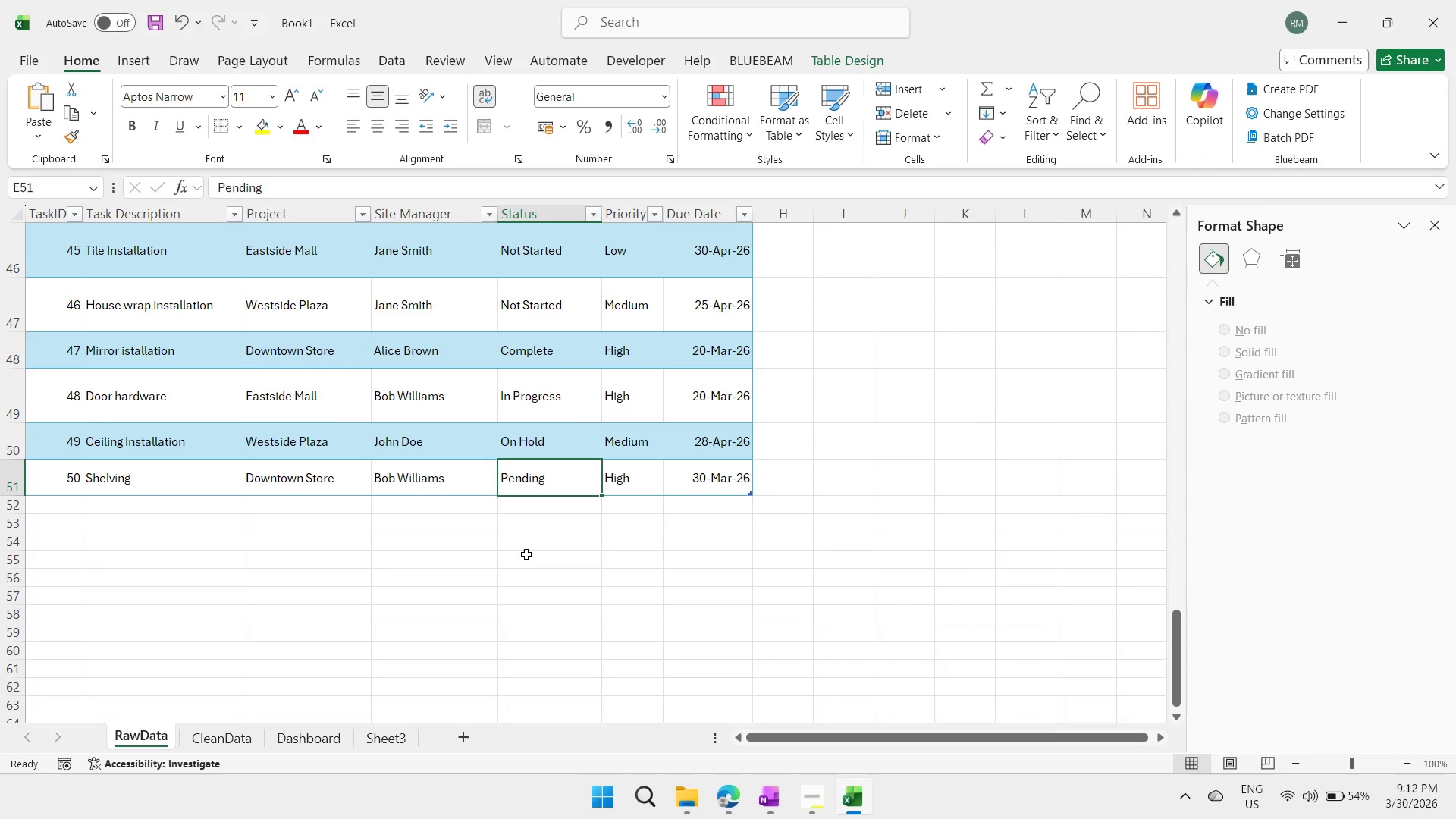 
left_click([224, 736])
 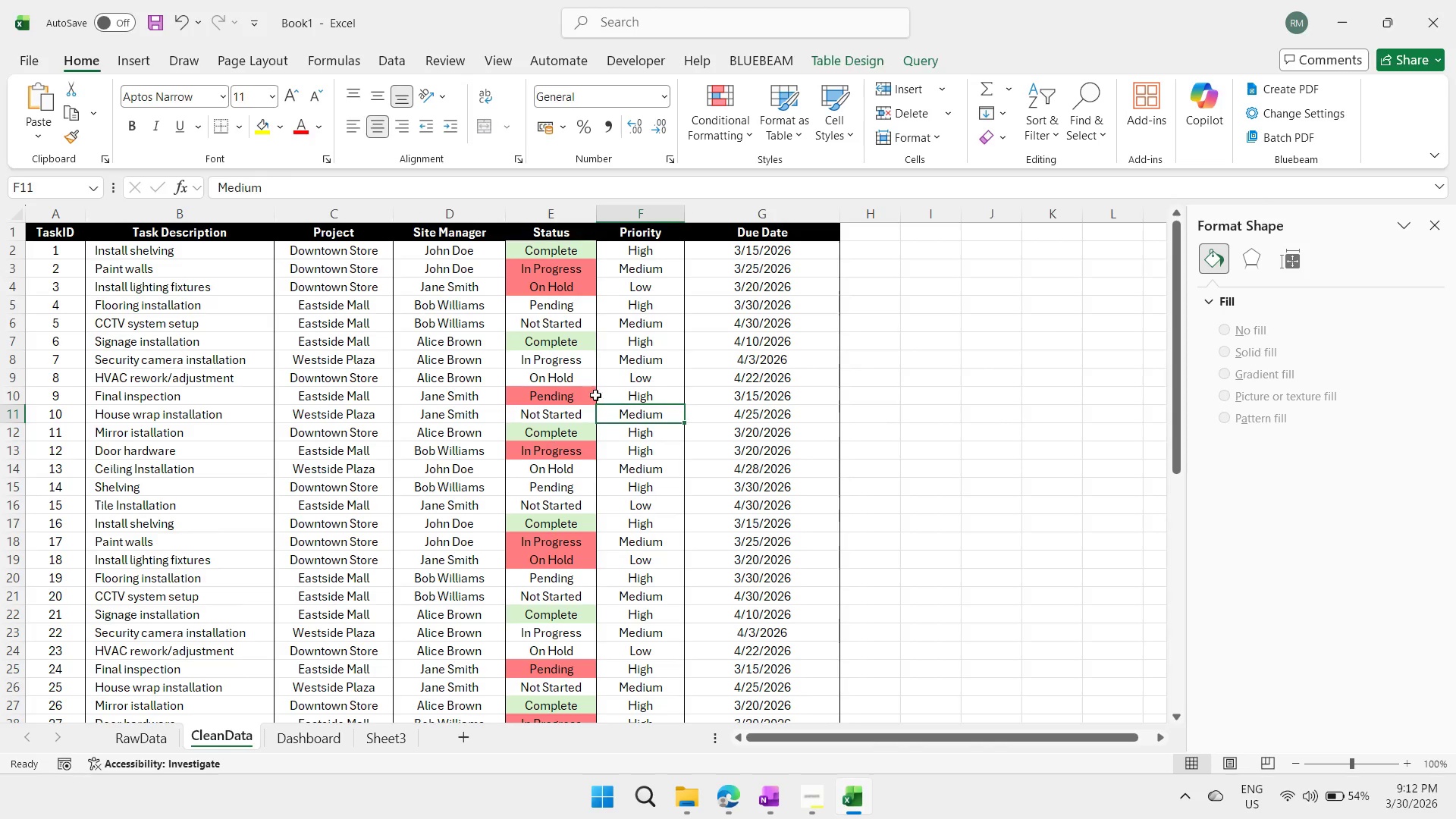 
double_click([560, 350])
 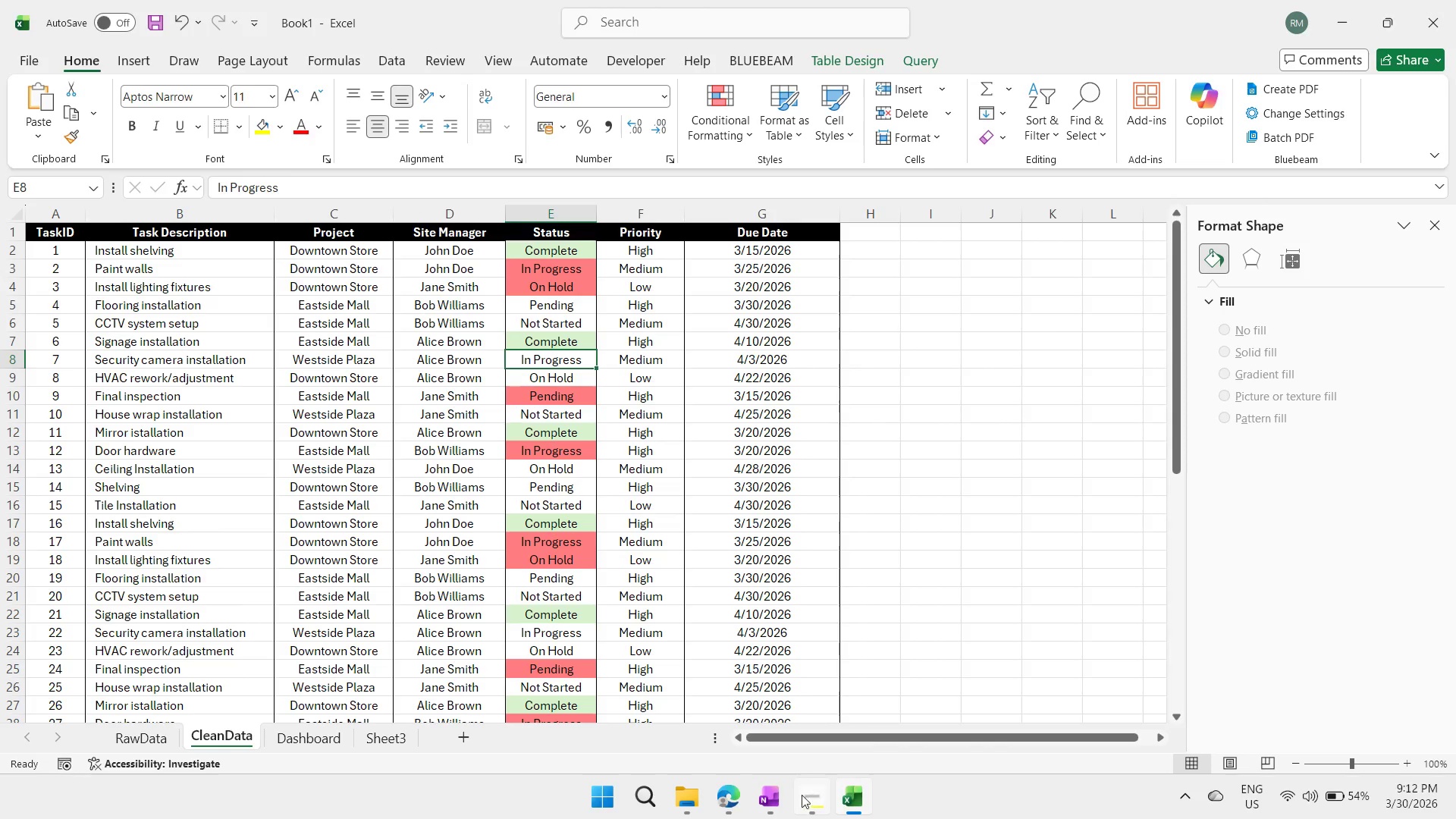 
left_click([815, 796])